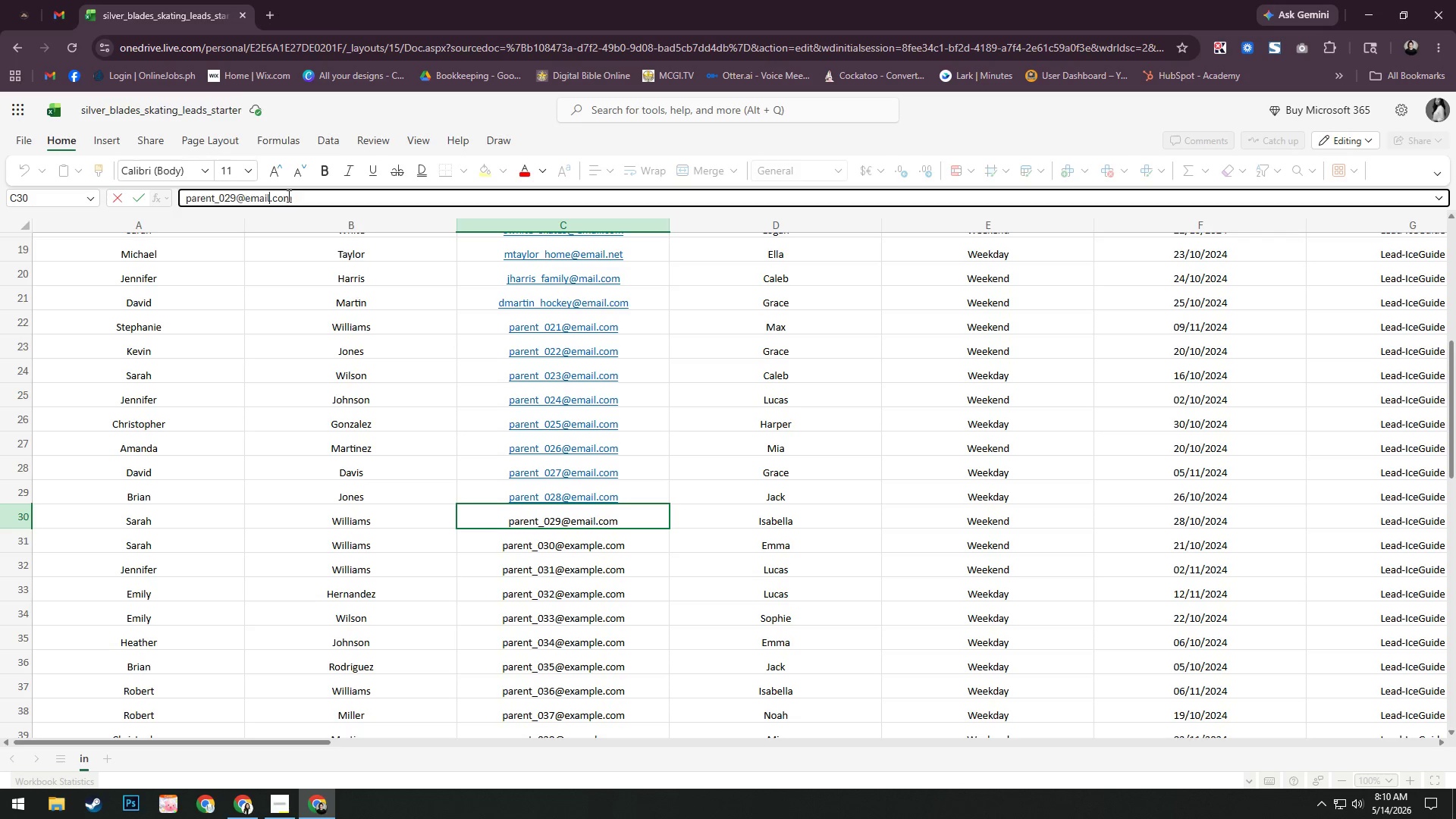 
key(Enter)
 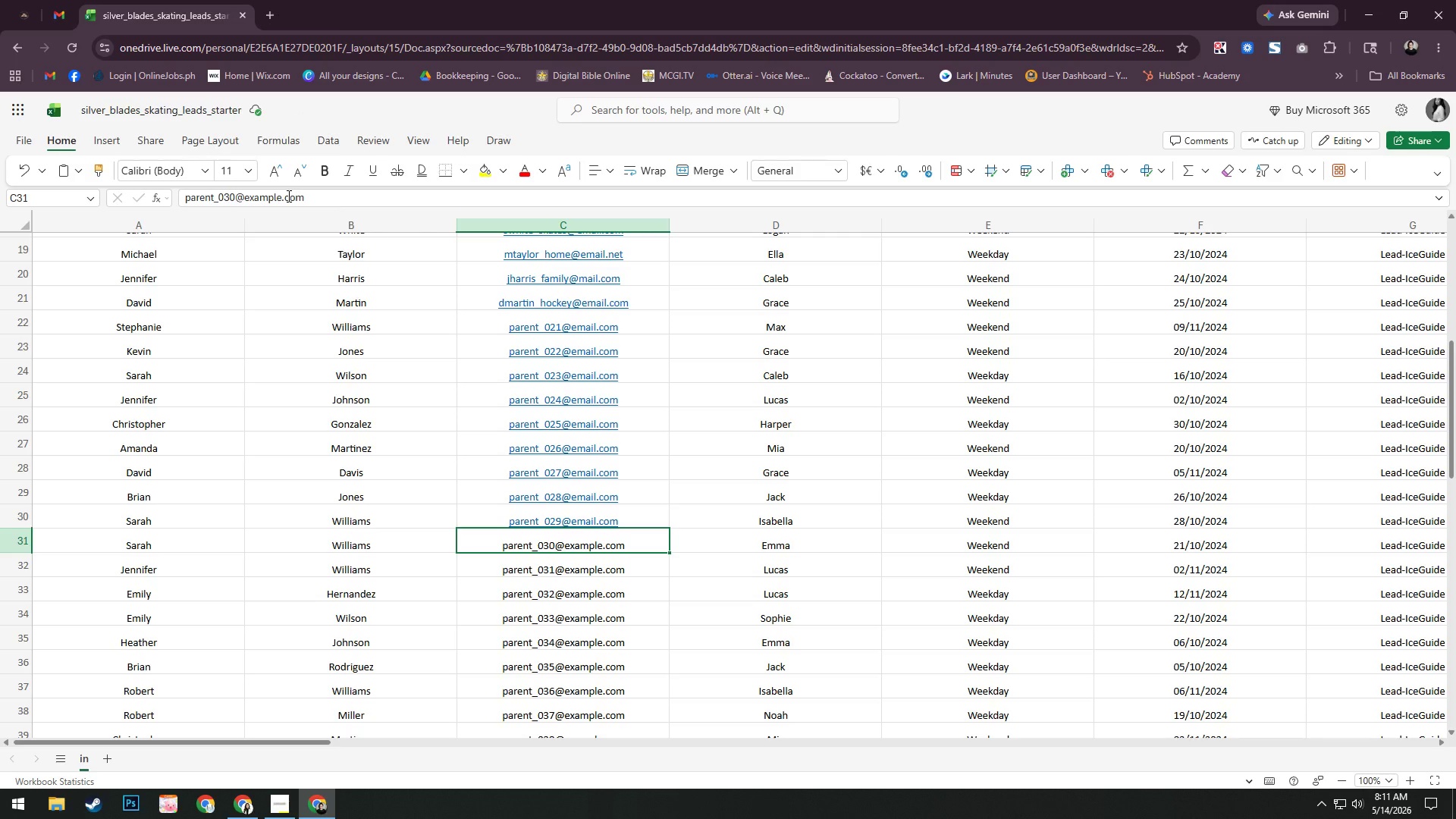 
wait(10.73)
 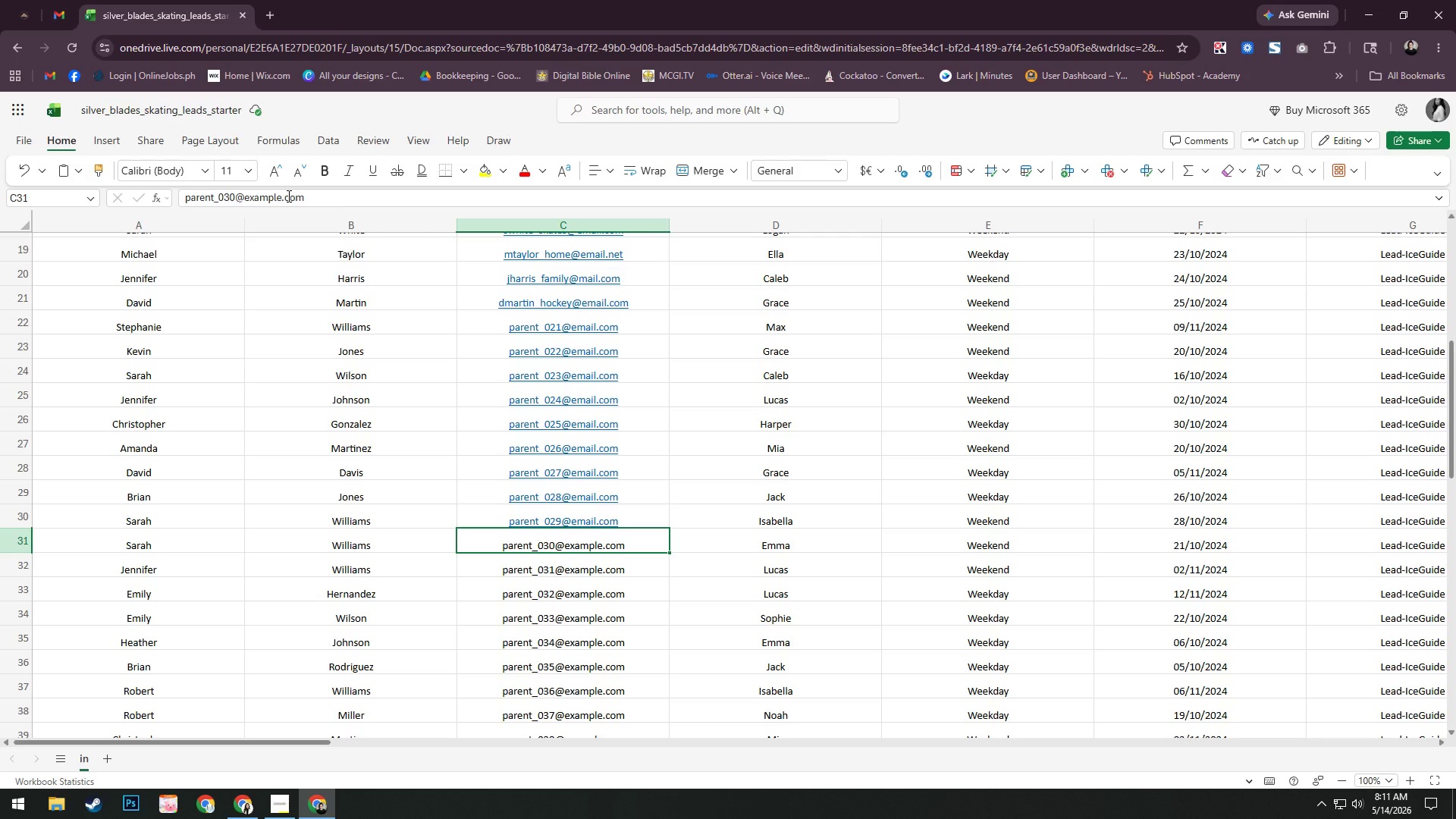 
key(Backspace)
key(Backspace)
key(Backspace)
key(Backspace)
key(Backspace)
key(Backspace)
type(mail)
 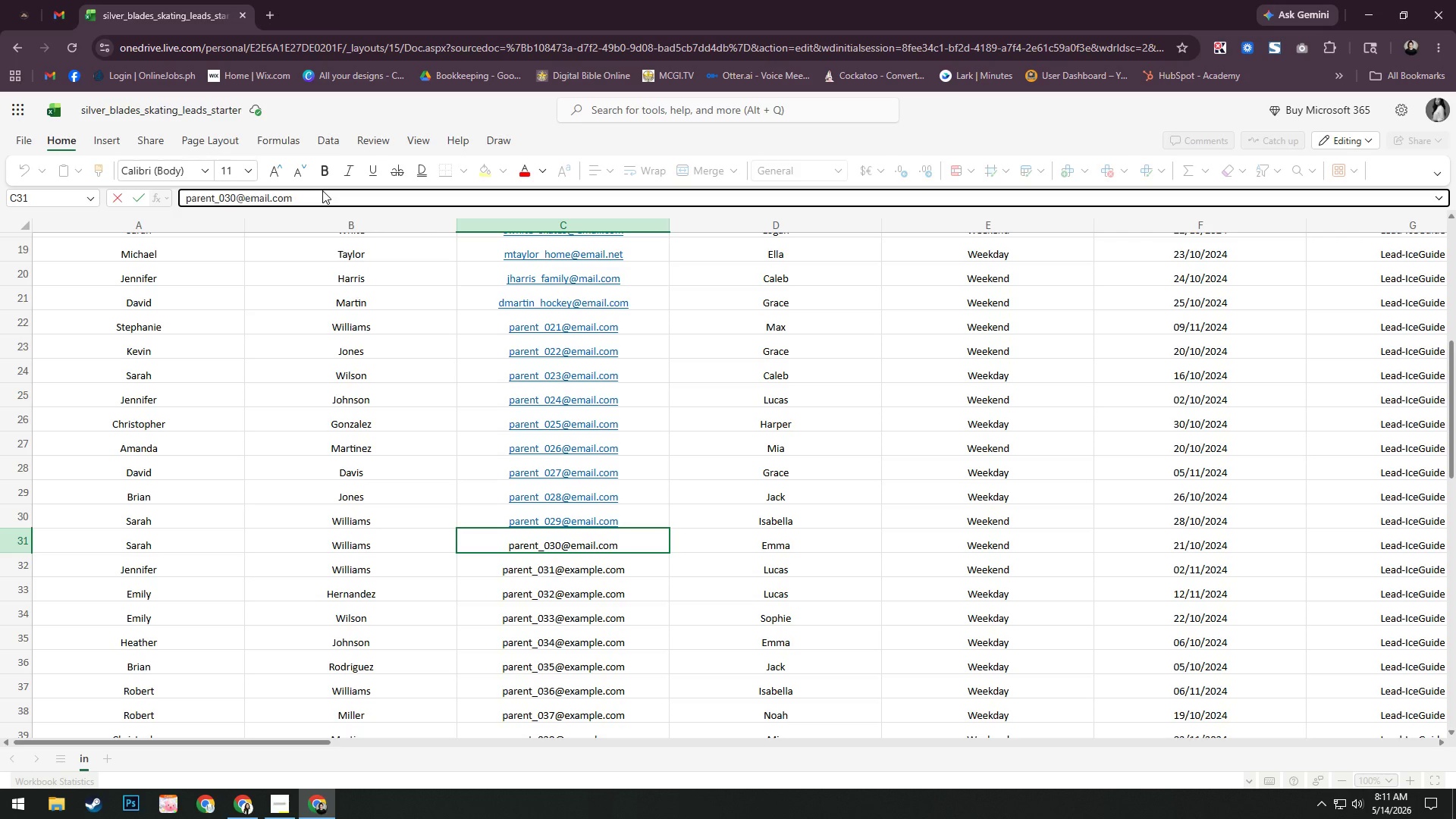 
key(Enter)
 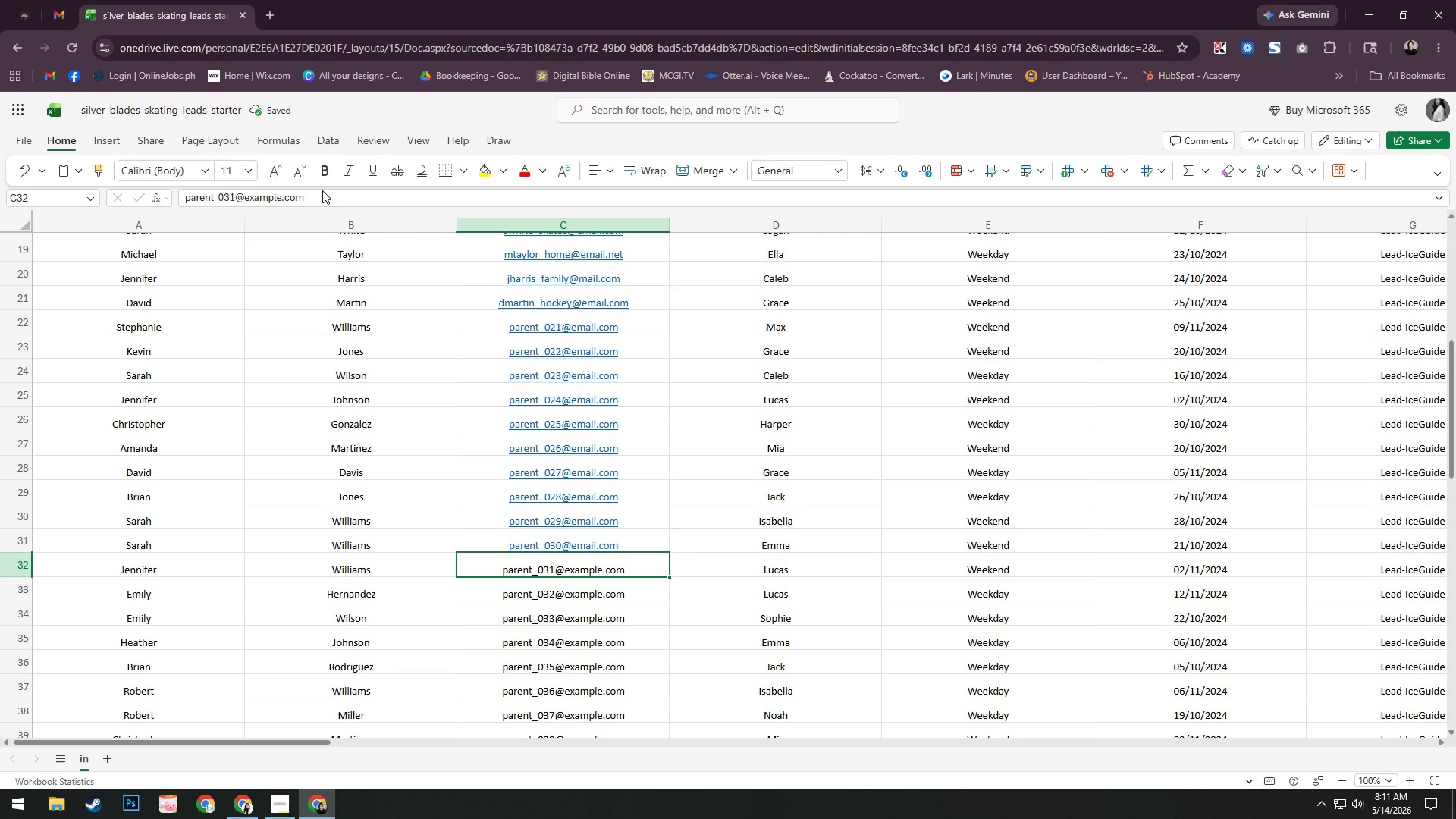 
key(Alt+AltLeft)
 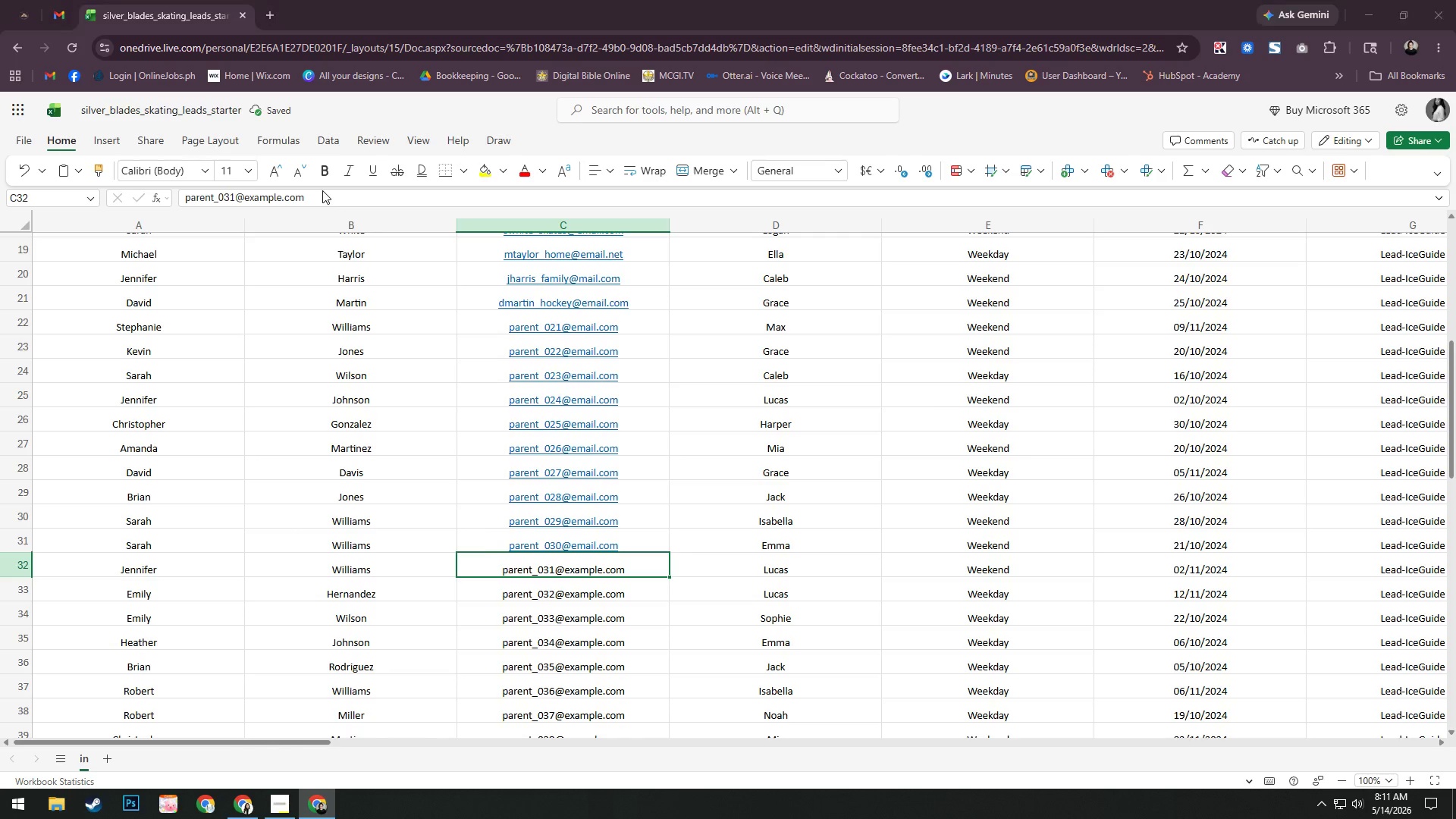 
key(Alt+Tab)